 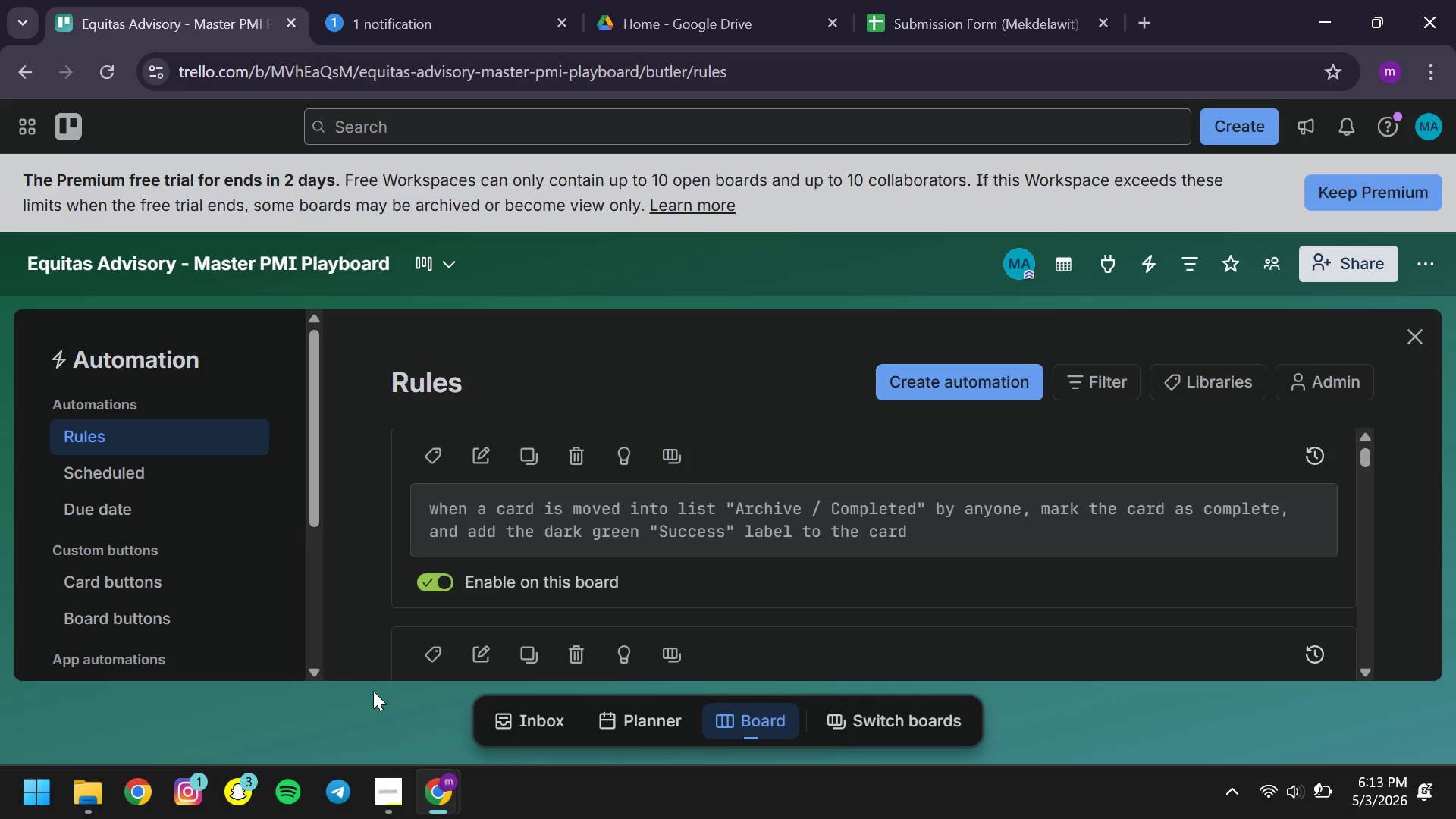 
left_click([1417, 344])
 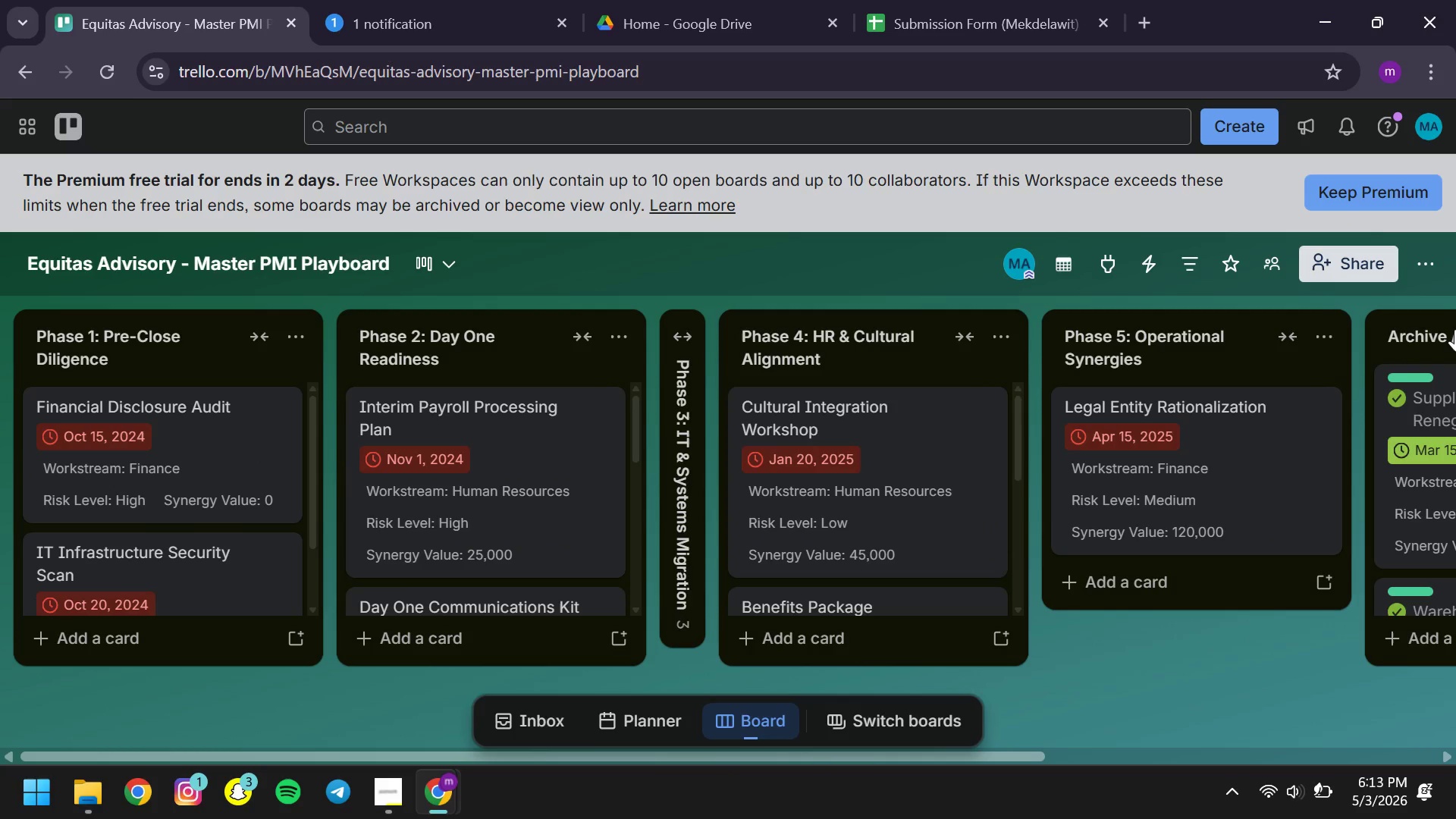 
left_click([1439, 271])
 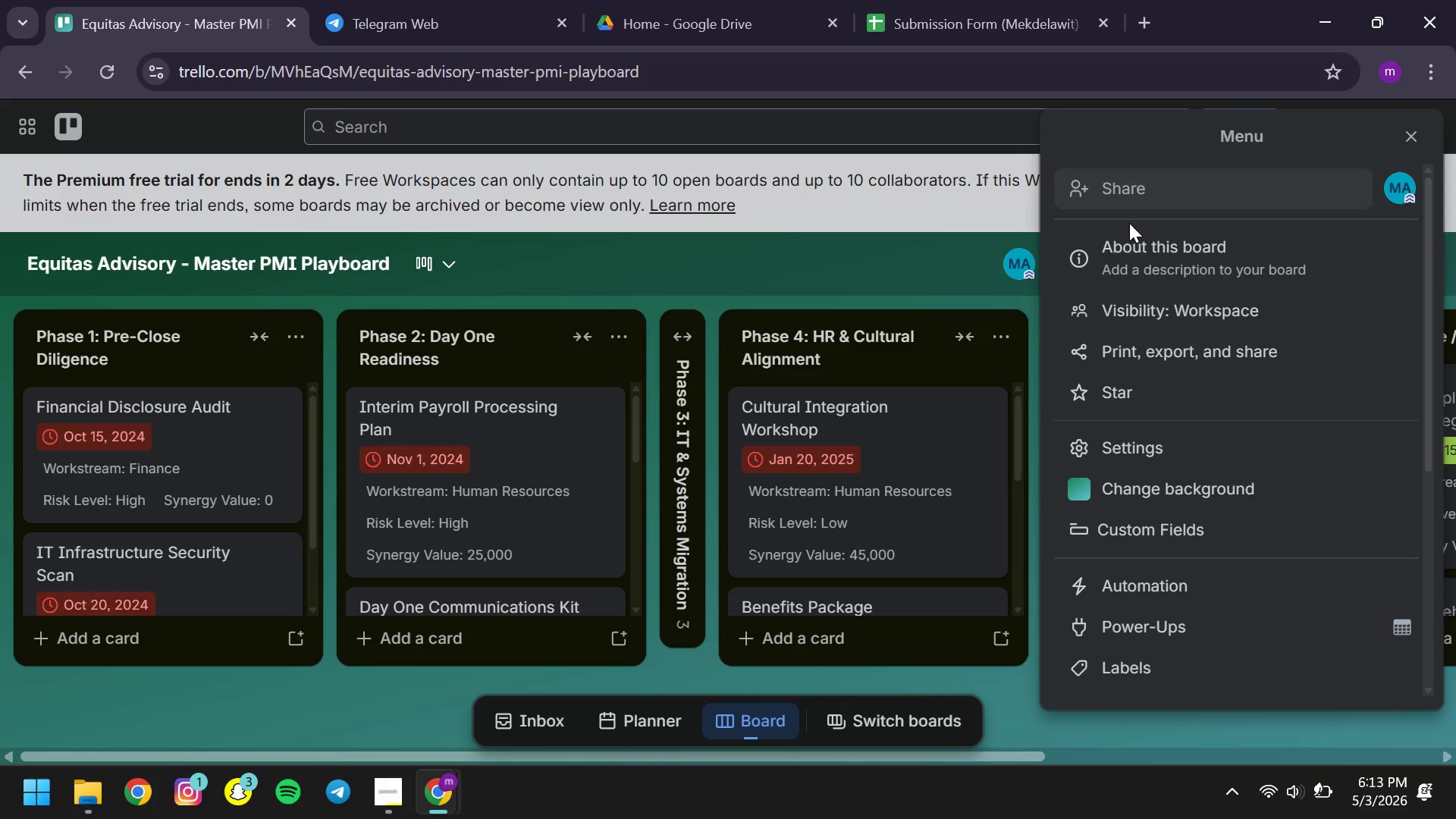 
wait(9.12)
 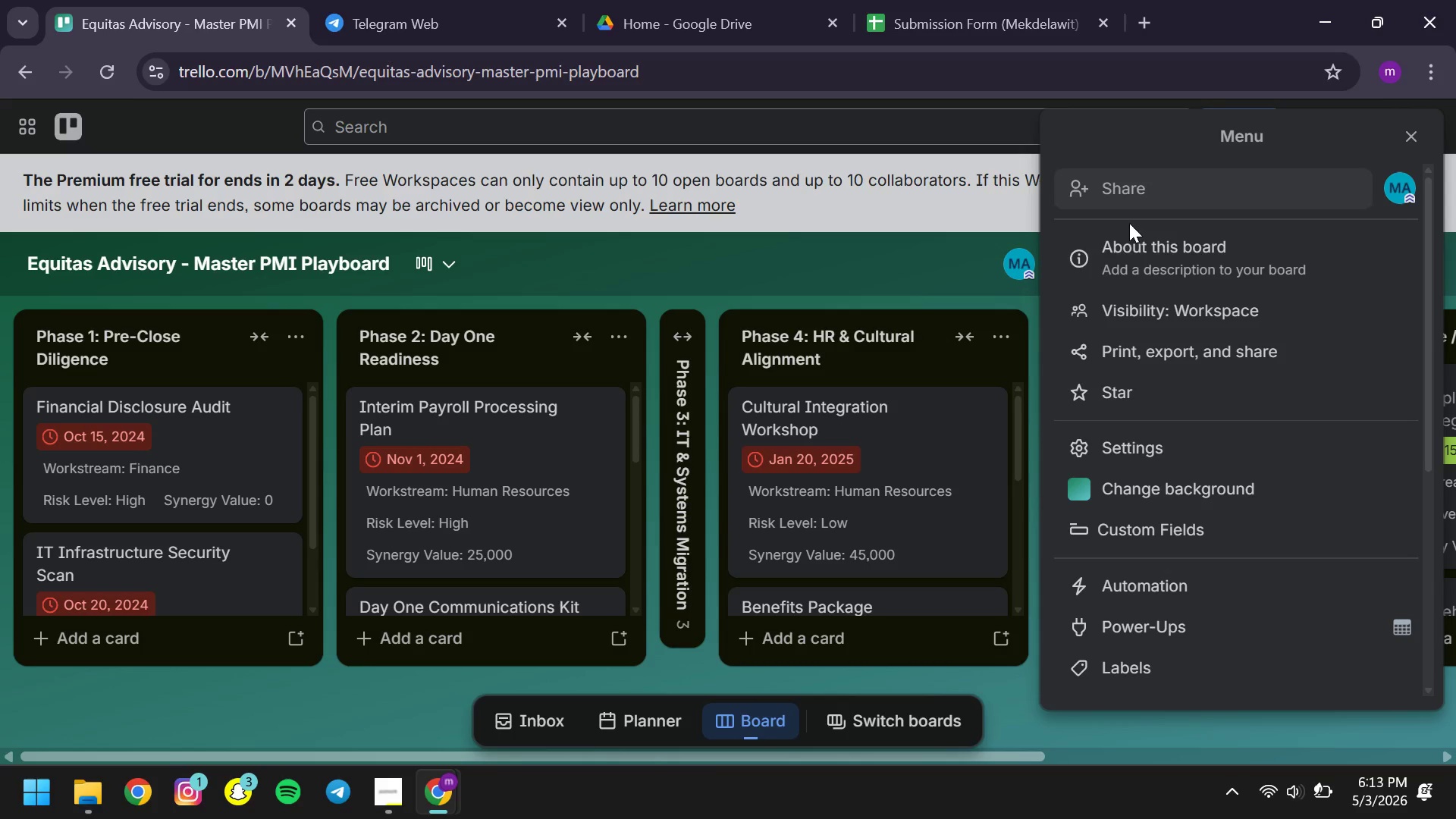 
left_click([1171, 318])
 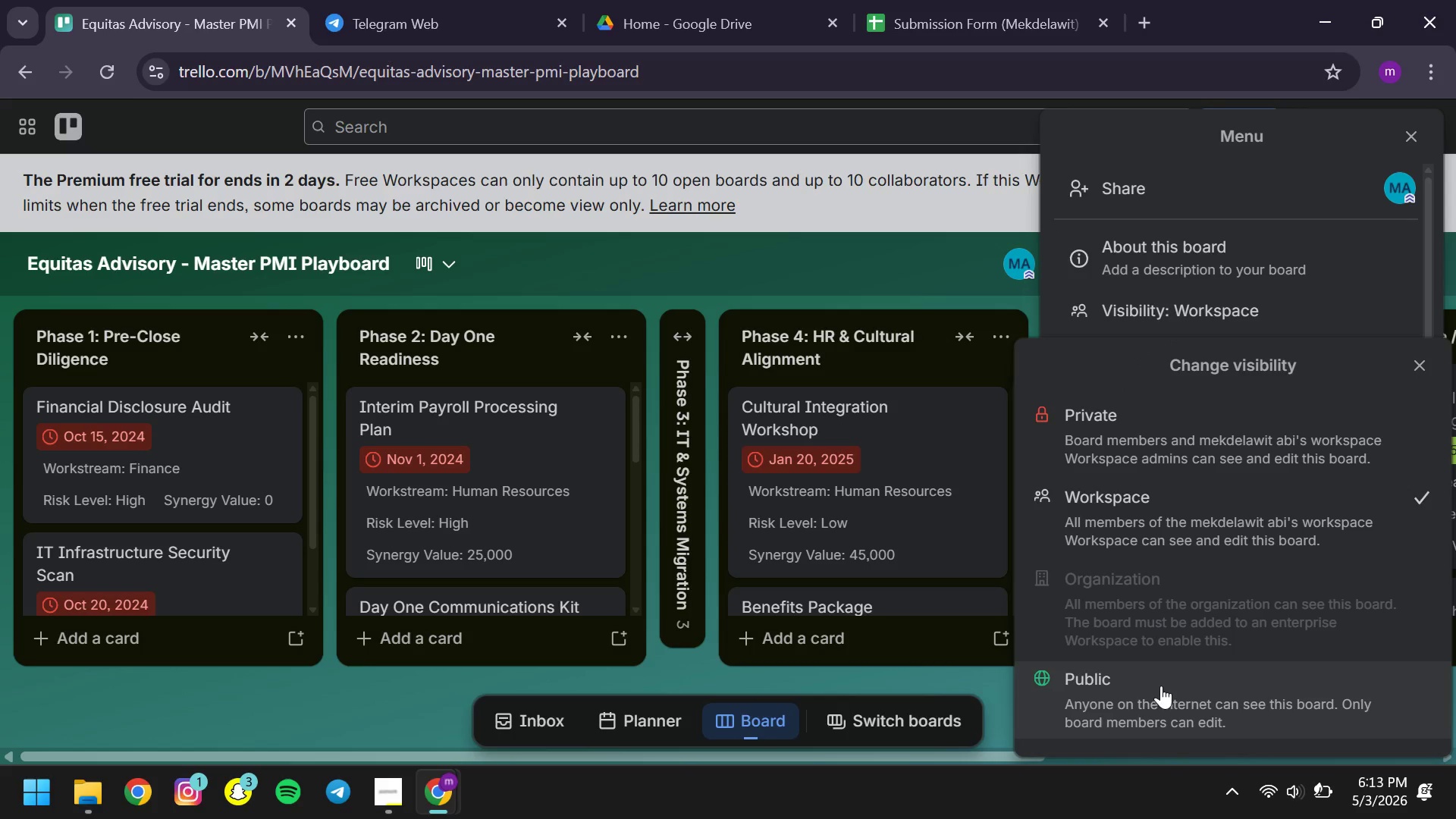 
left_click([1159, 688])
 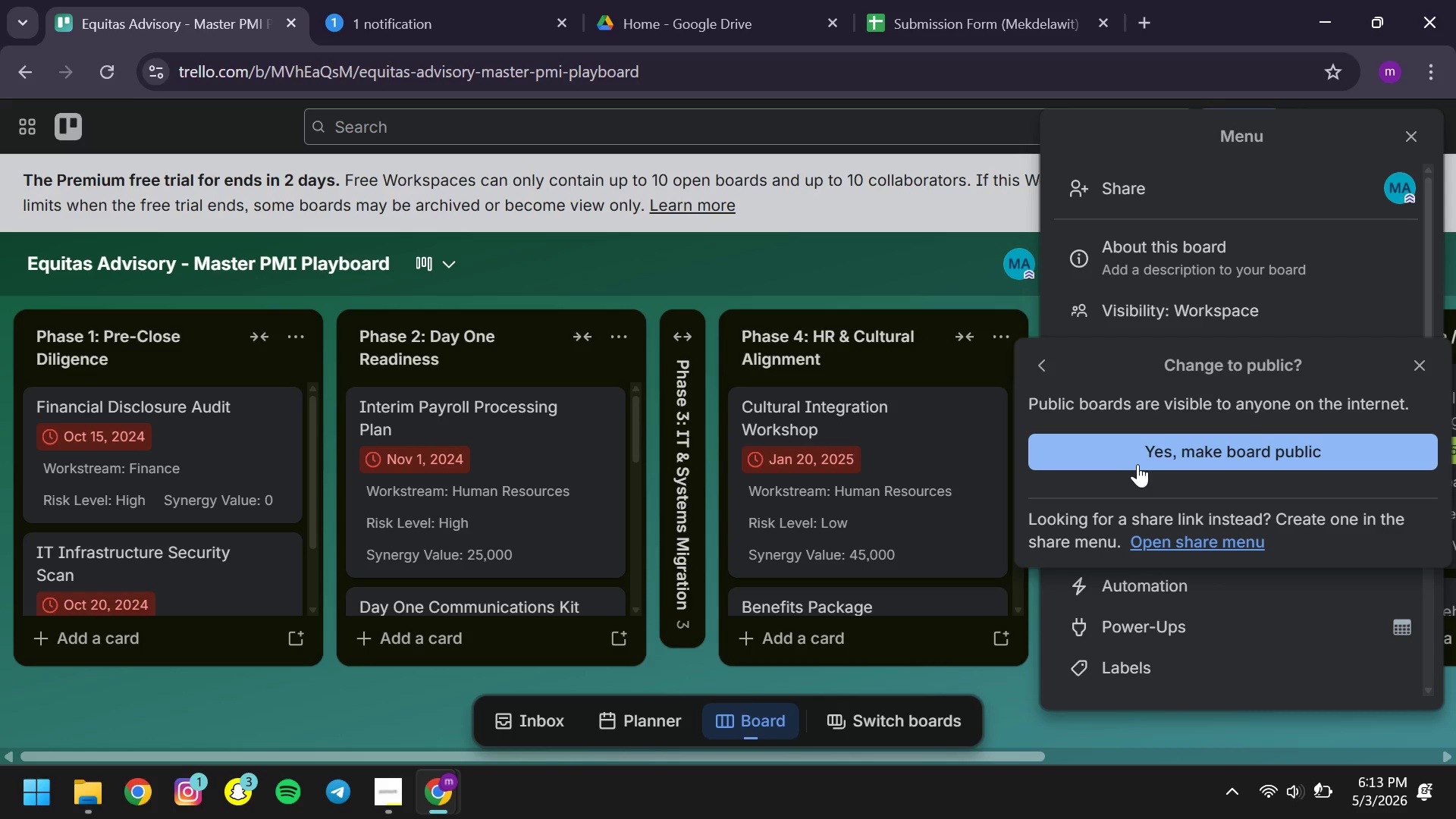 
left_click([1096, 454])
 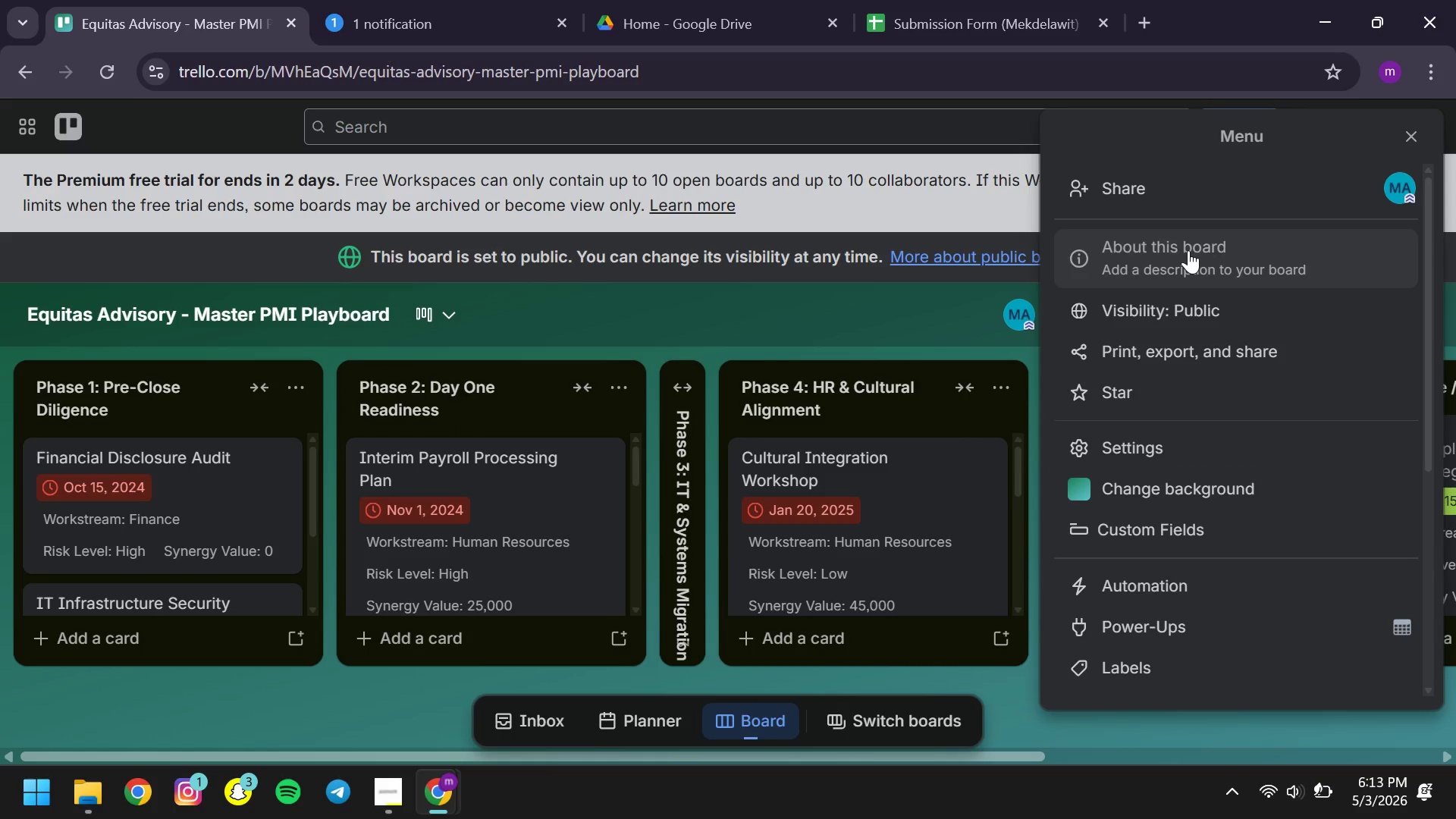 
left_click([1188, 250])
 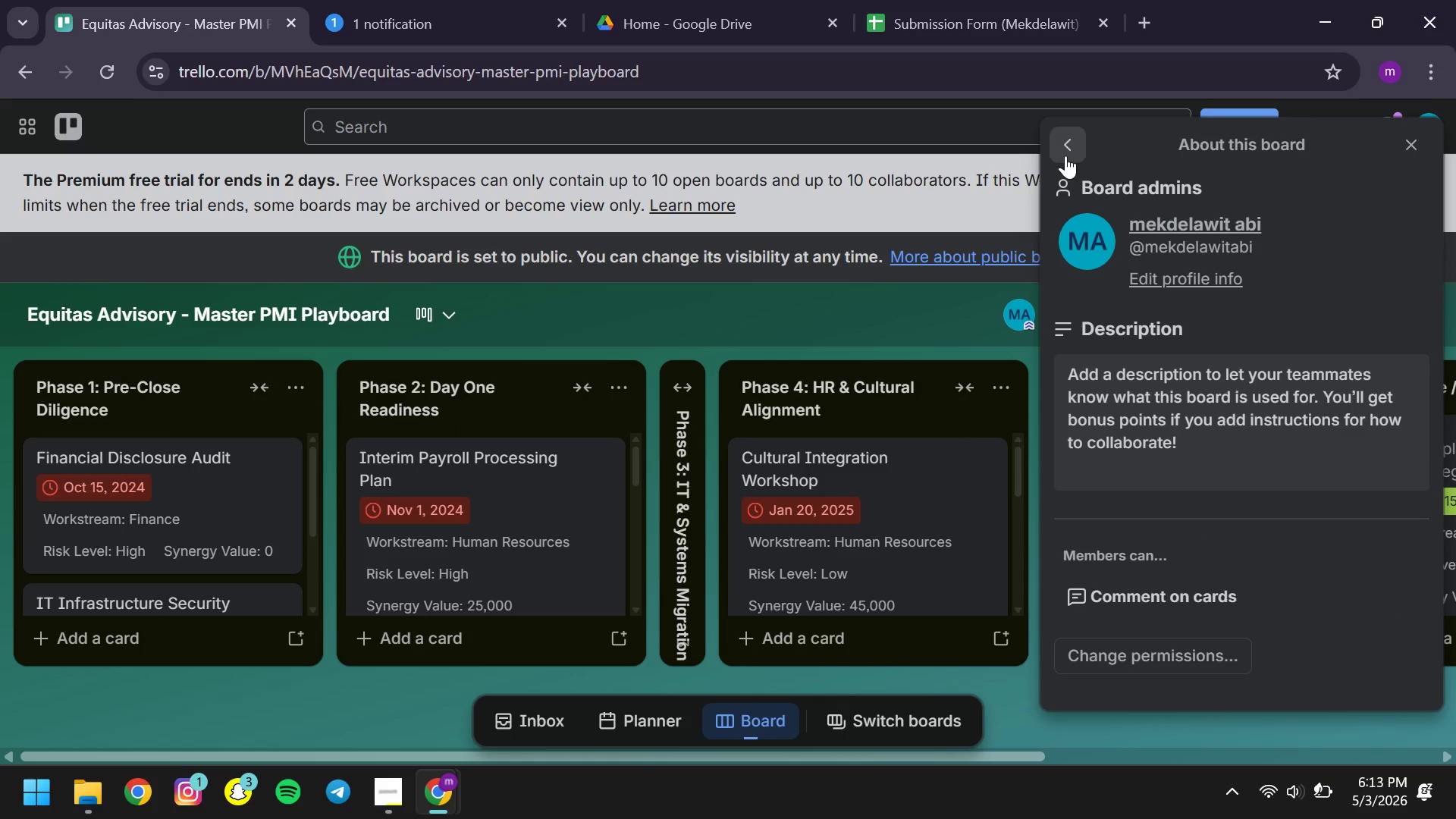 
left_click([1065, 148])
 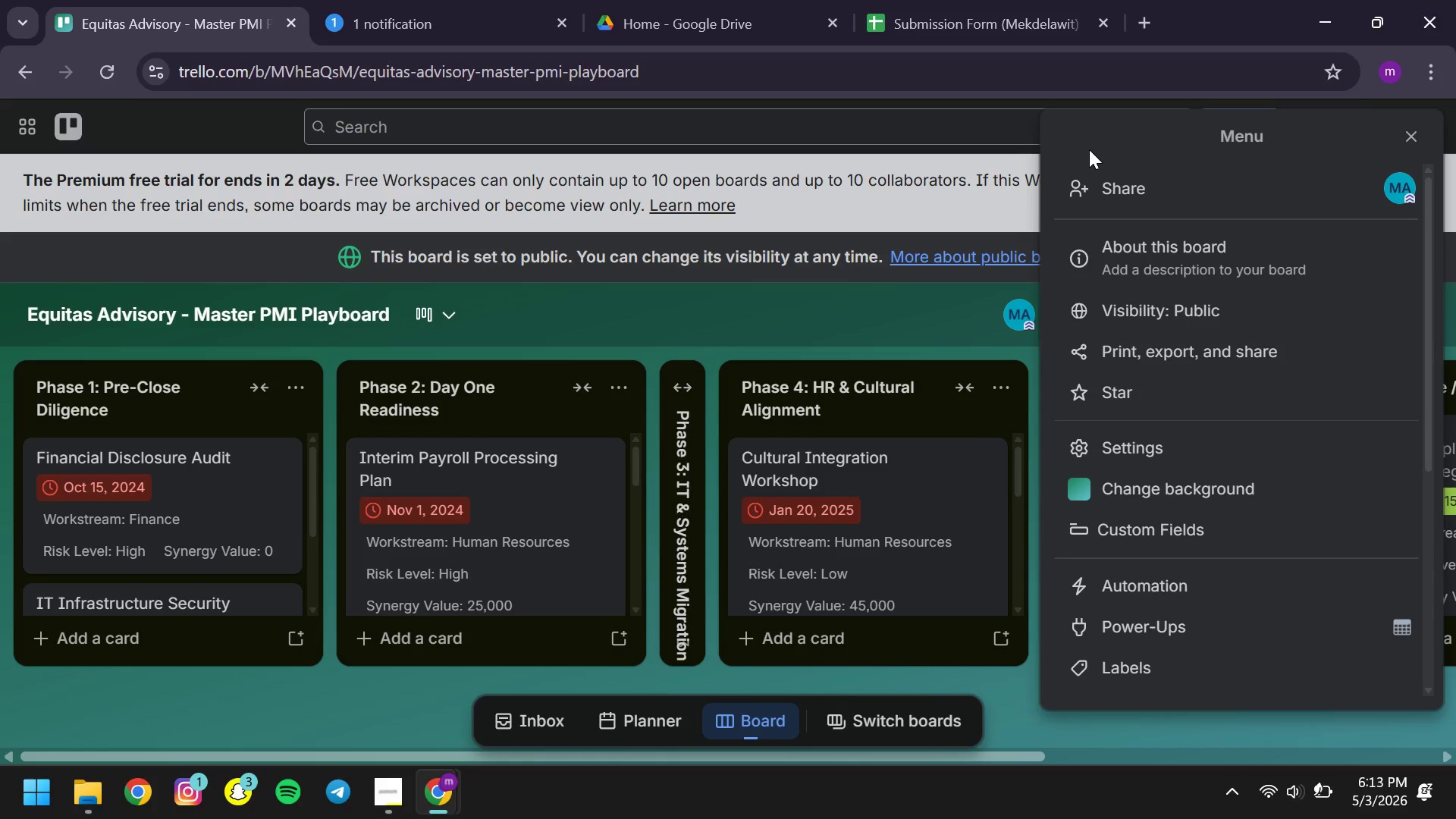 
left_click([1157, 187])
 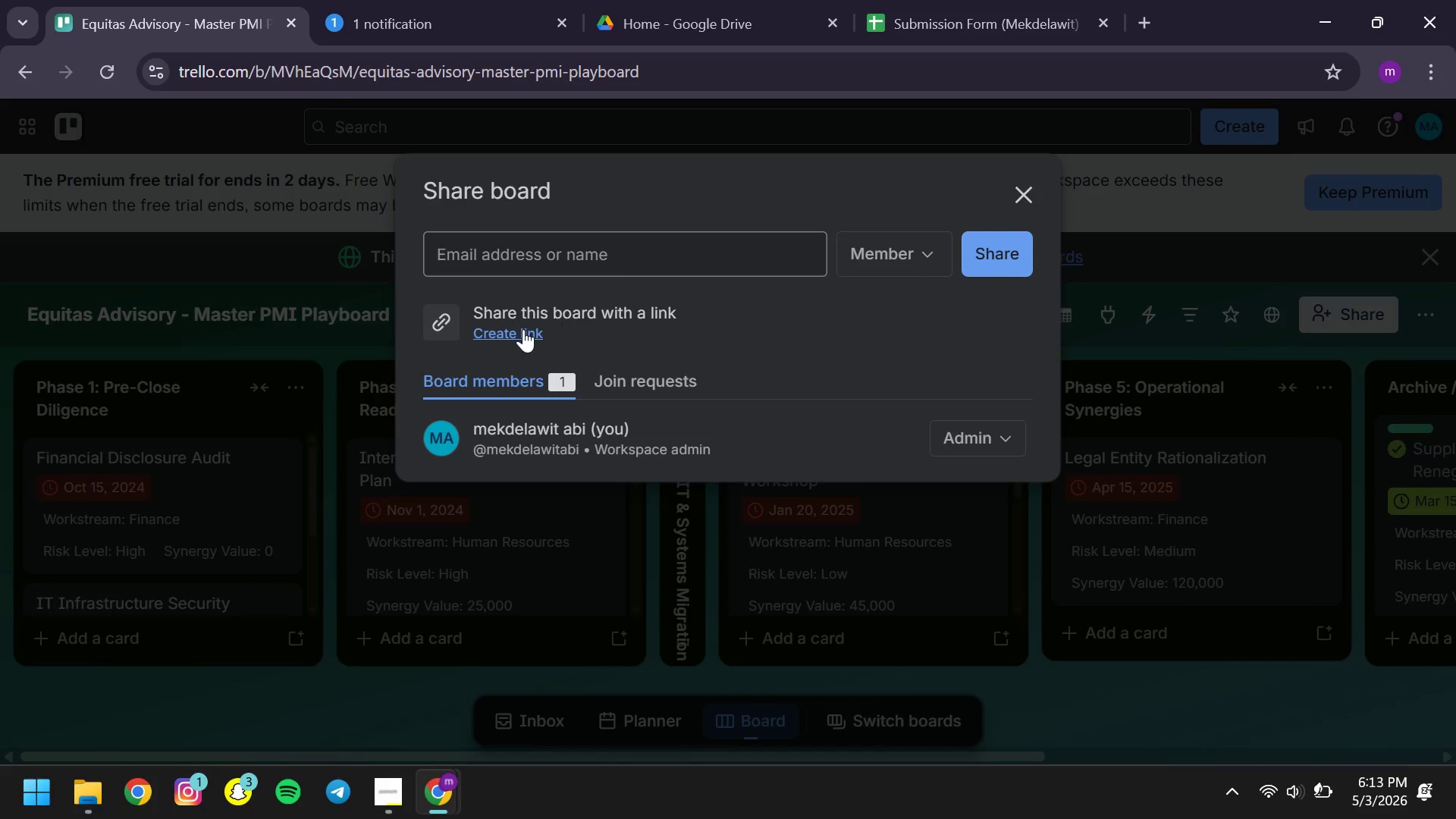 
left_click([517, 329])
 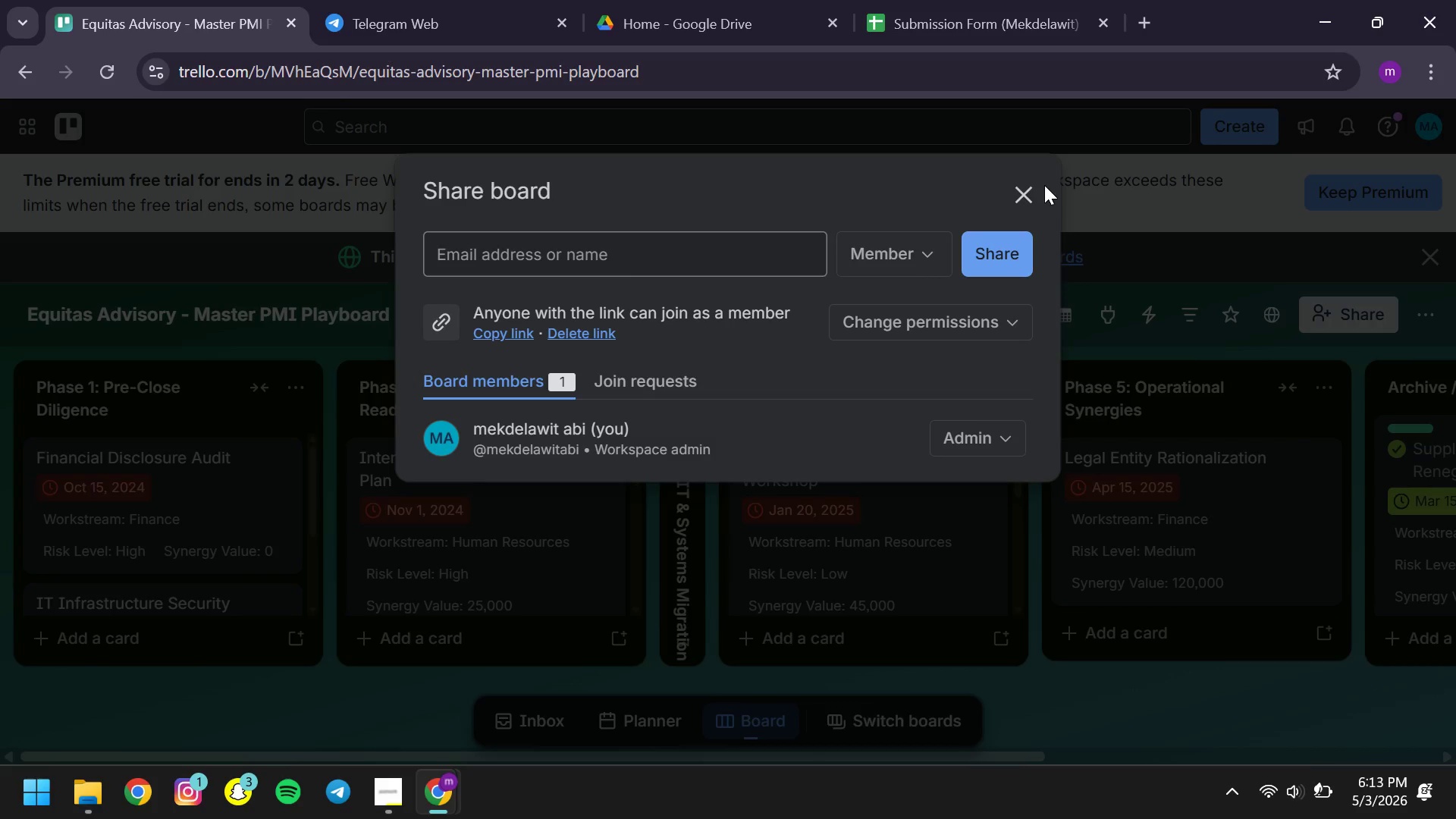 